 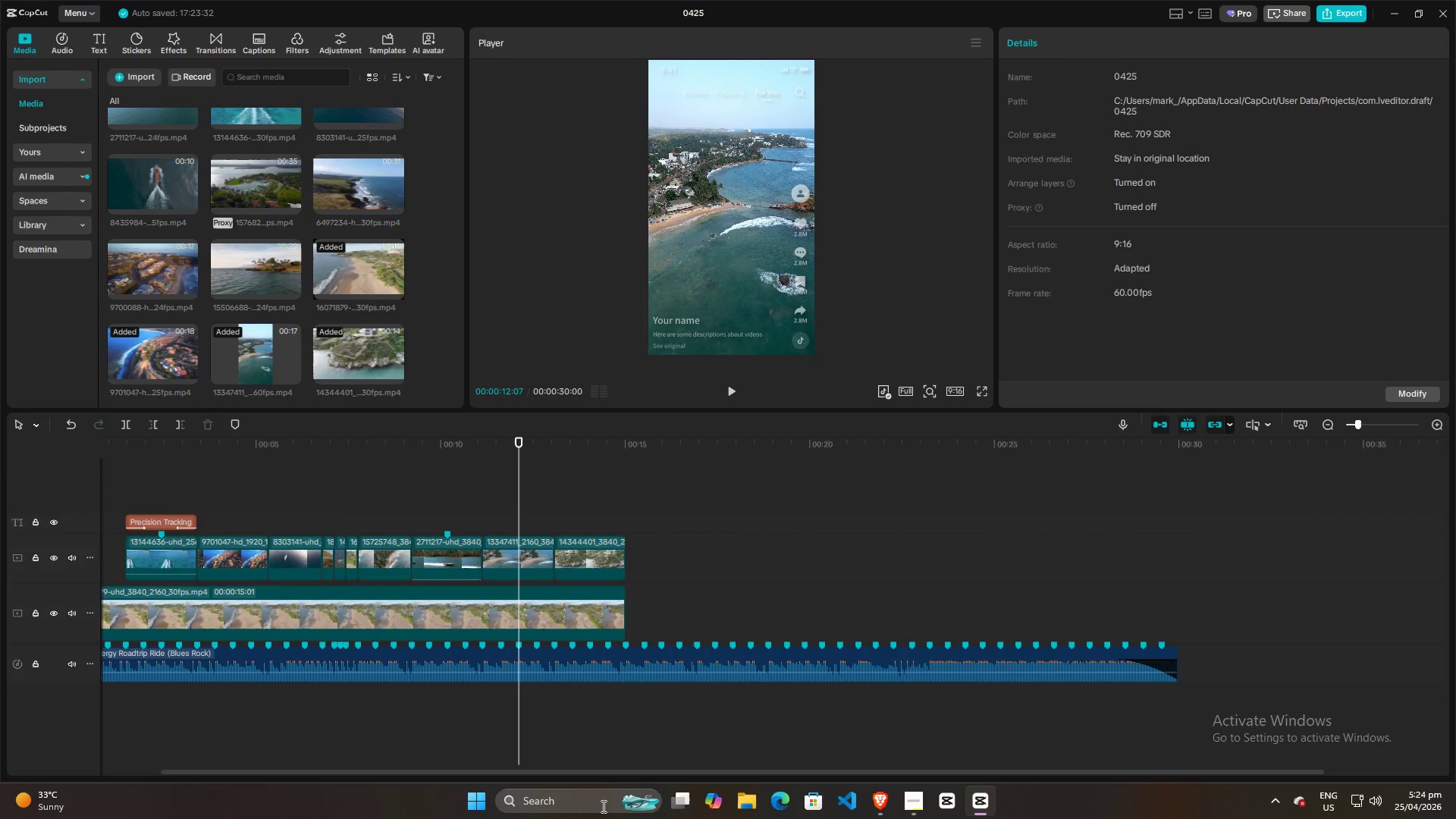 
left_click([575, 806])
 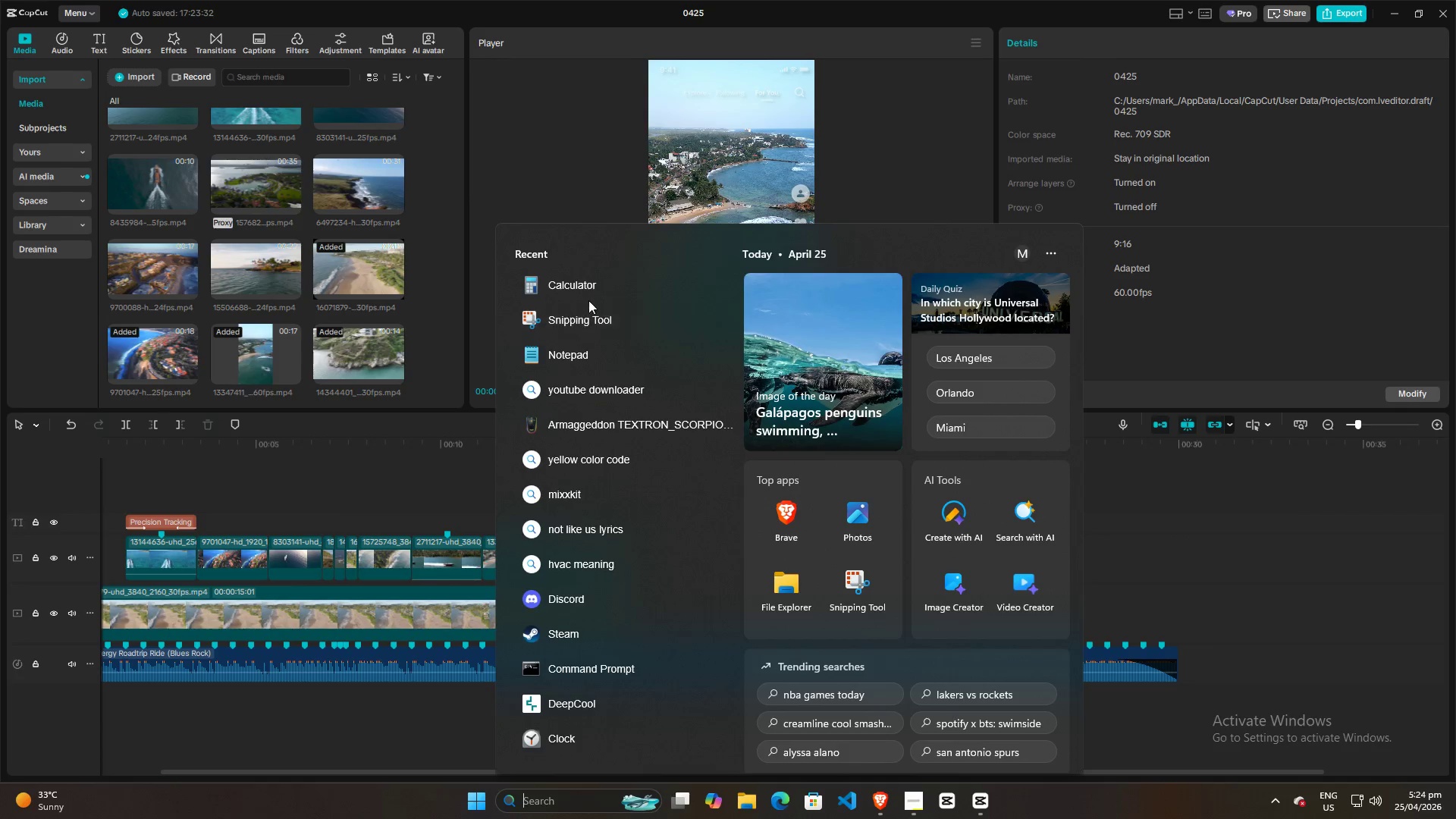 
left_click([585, 315])
 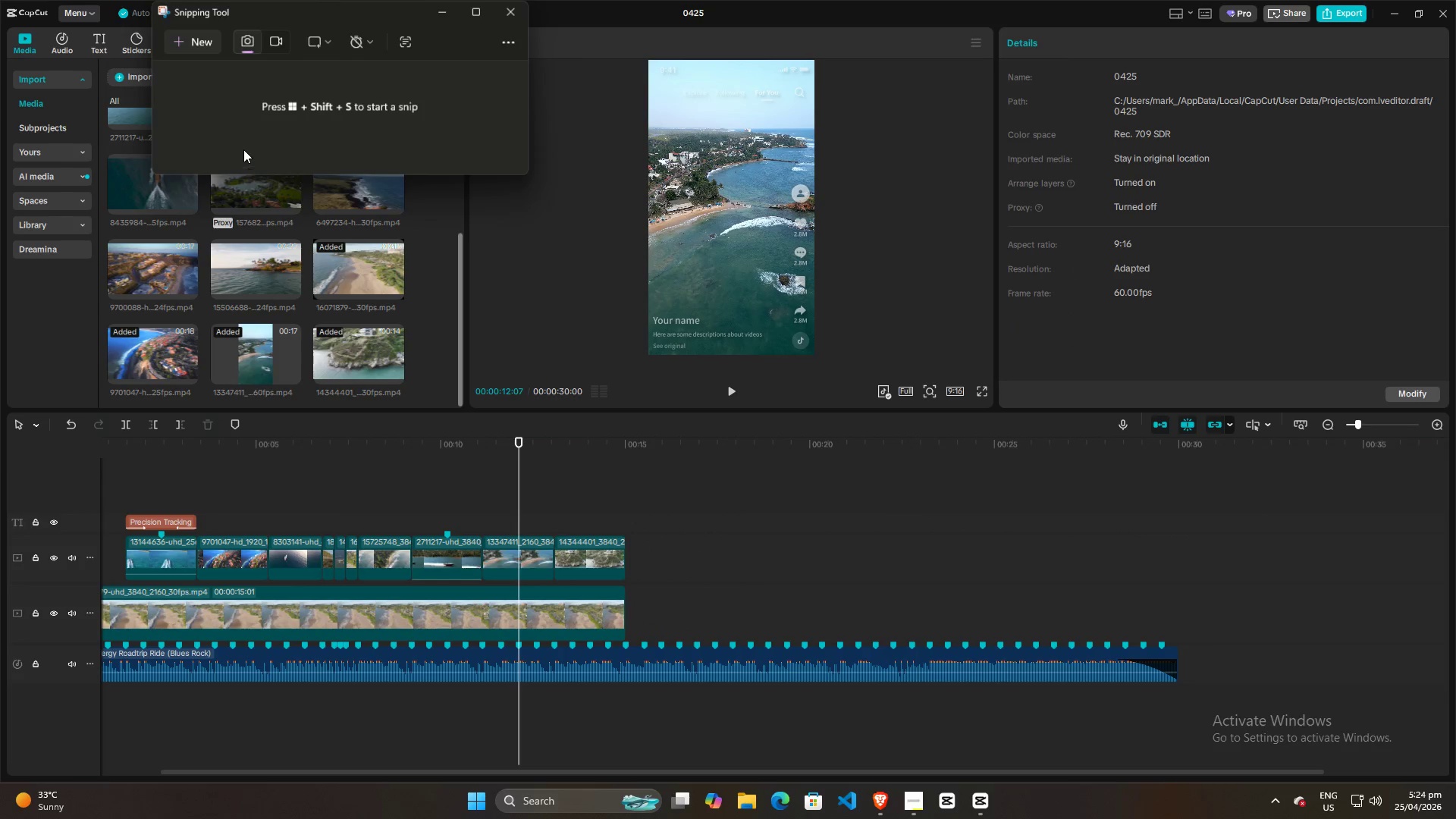 
left_click([183, 46])
 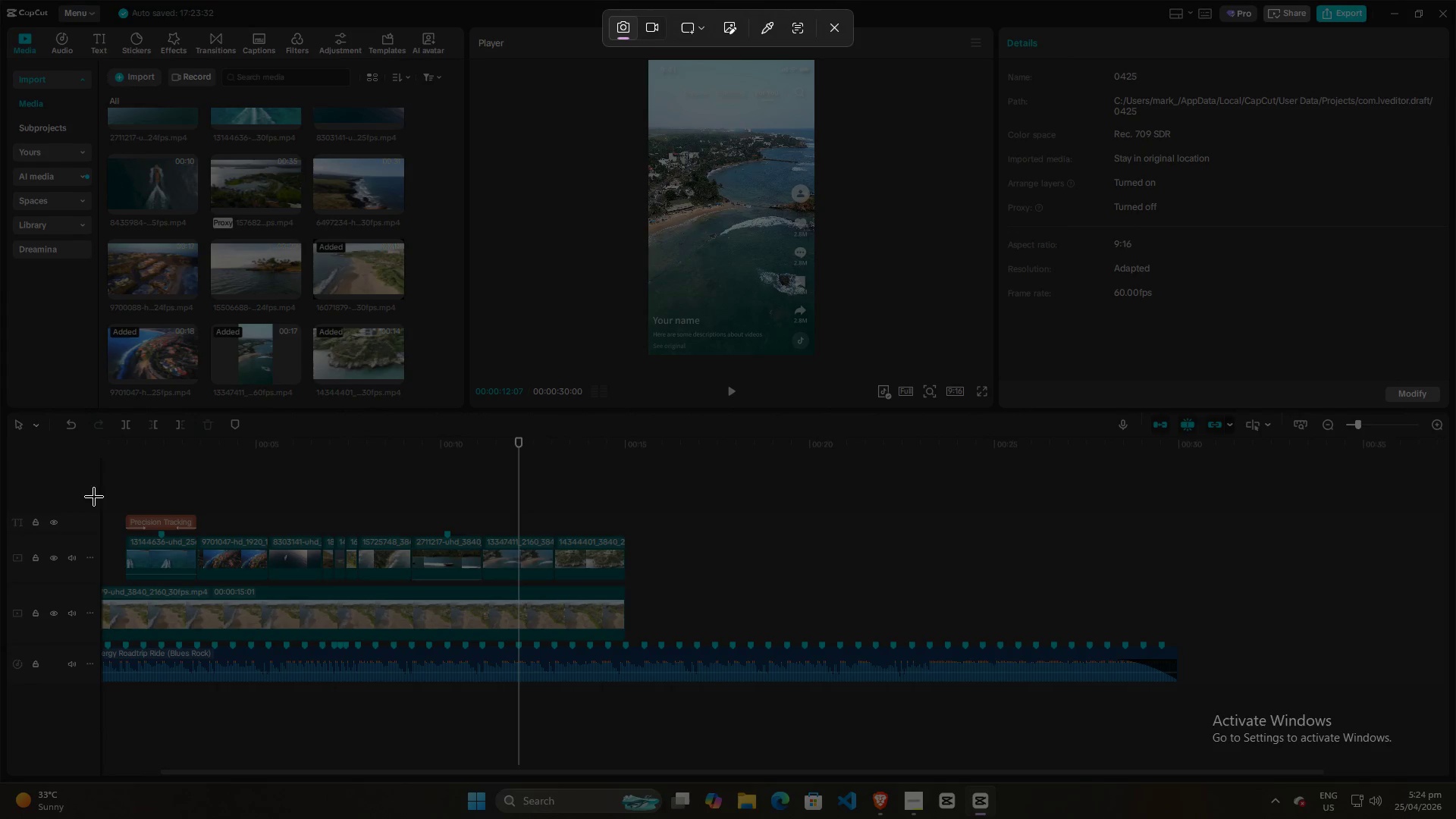 
left_click_drag(start_coordinate=[0, 436], to_coordinate=[1184, 746])
 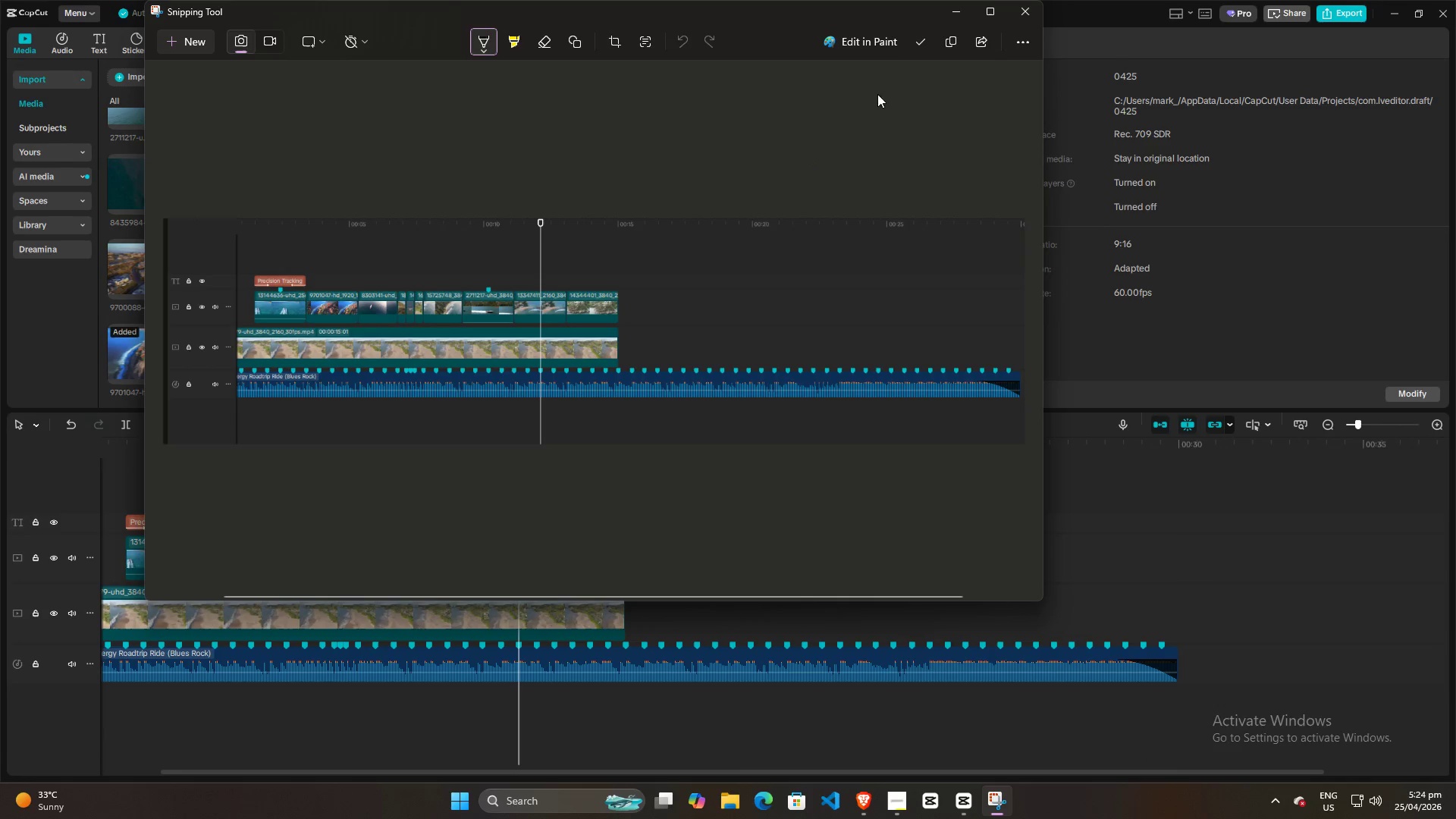 
left_click([915, 42])
 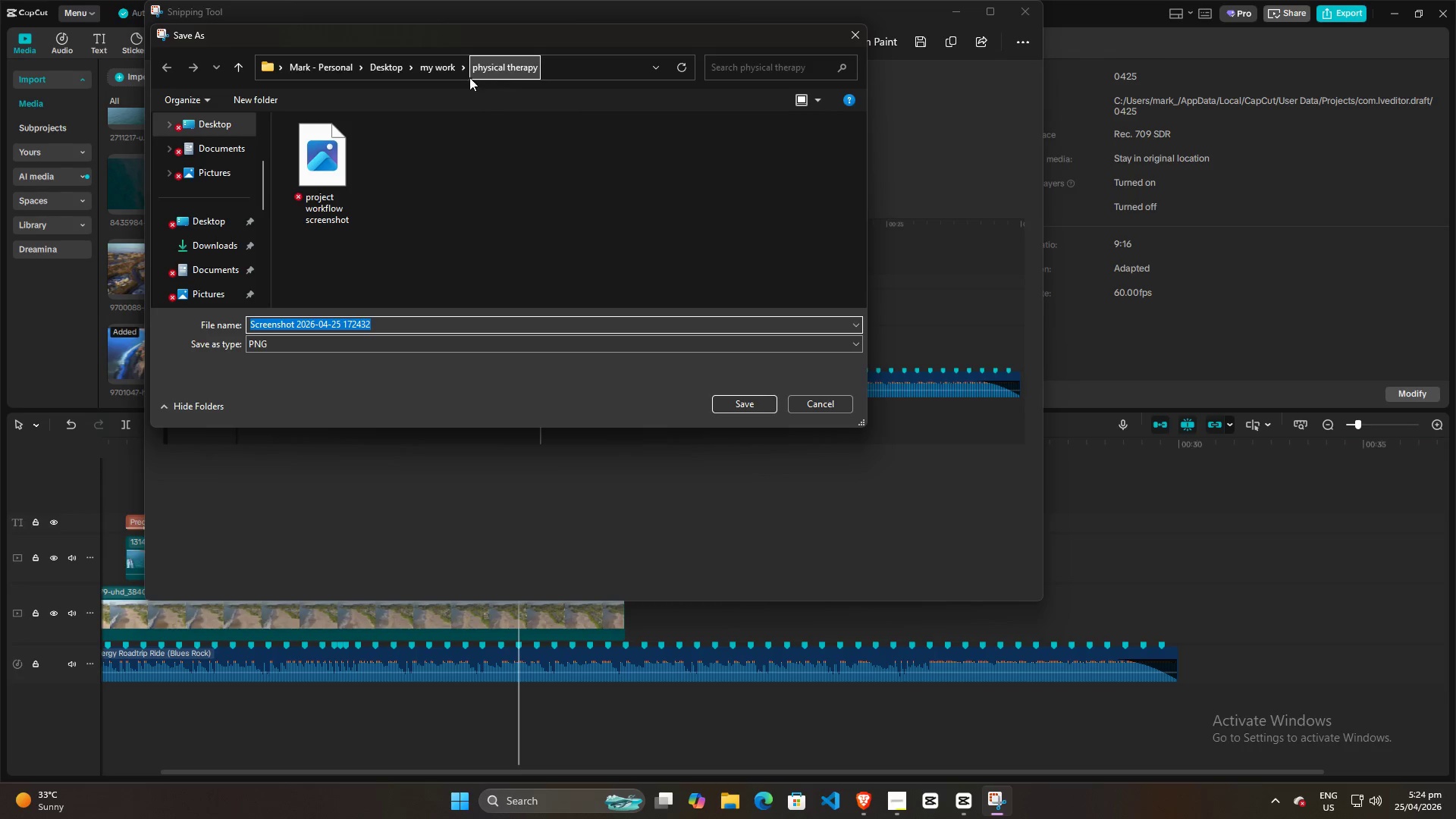 
wait(6.33)
 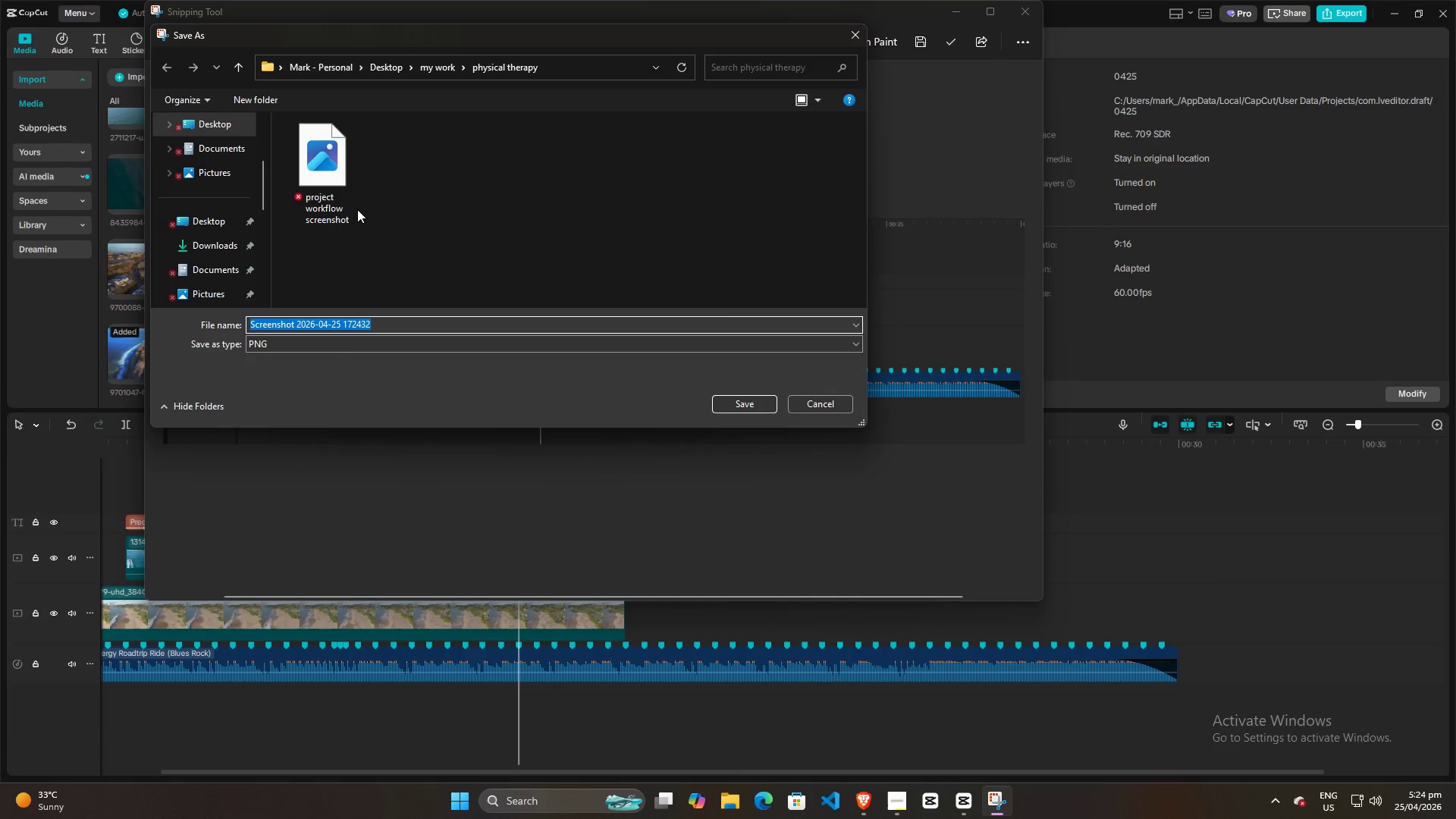 
left_click([430, 71])
 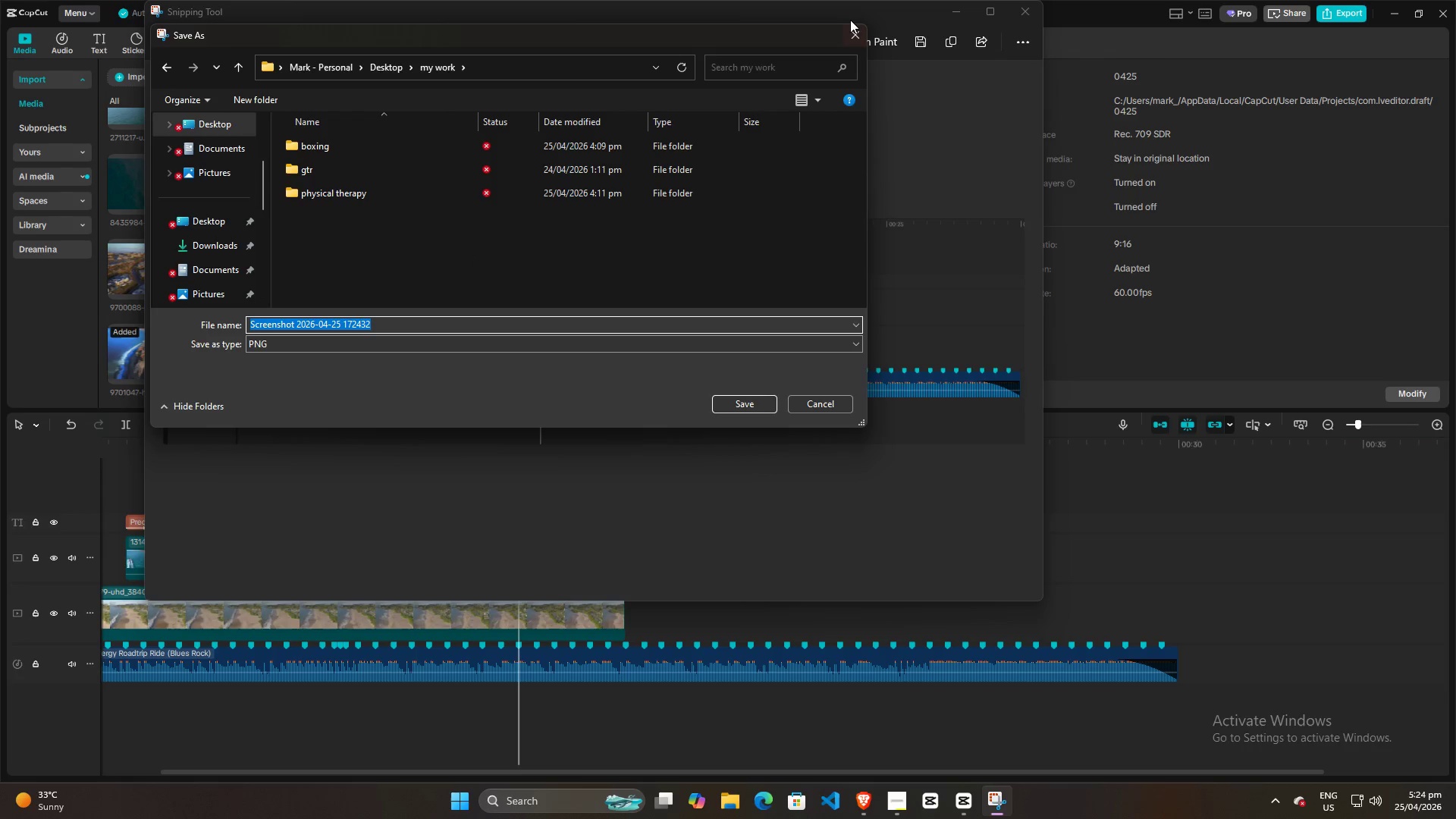 
left_click([852, 33])
 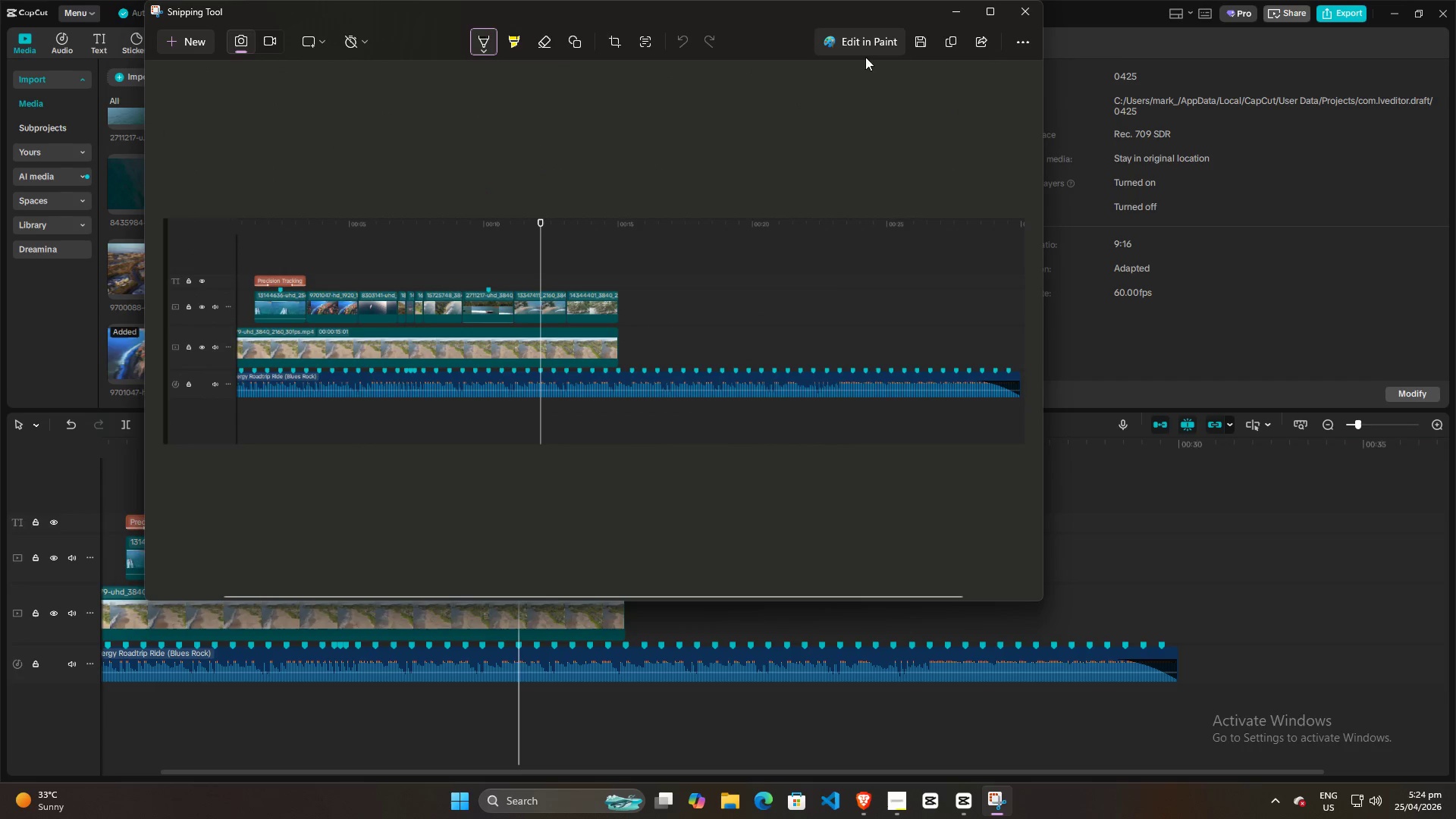 
left_click([913, 41])
 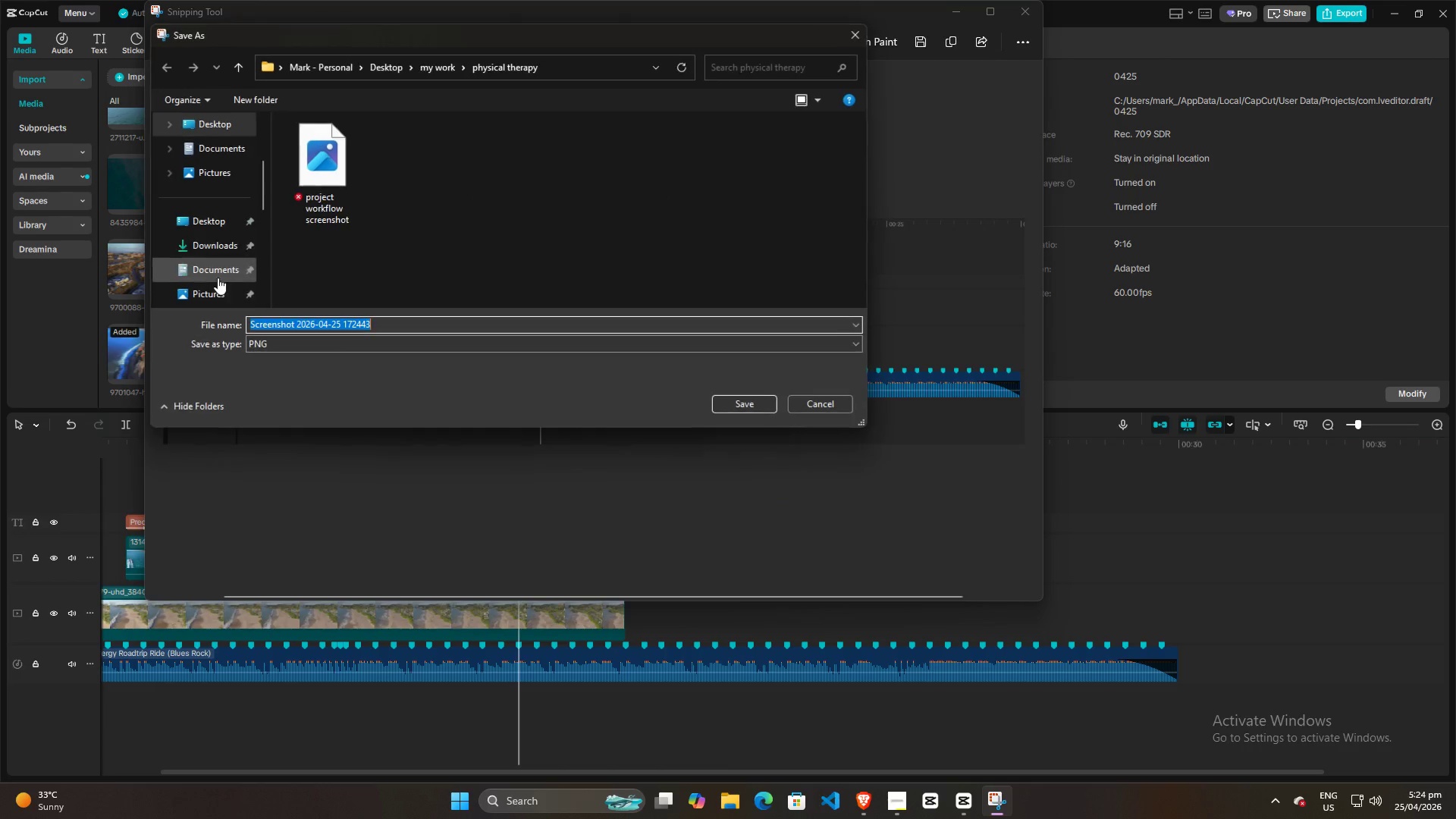 
left_click([209, 220])
 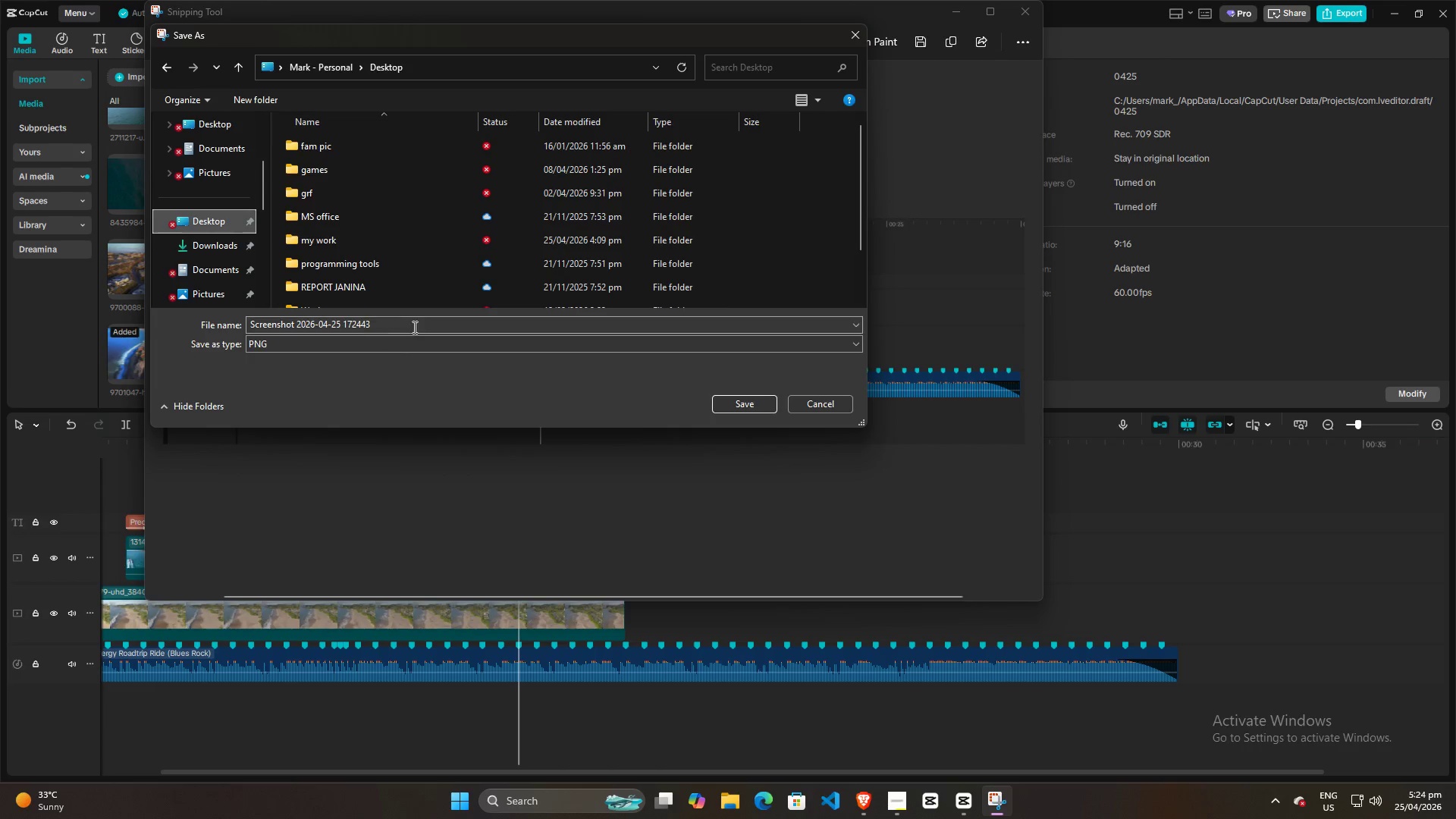 
left_click([404, 327])
 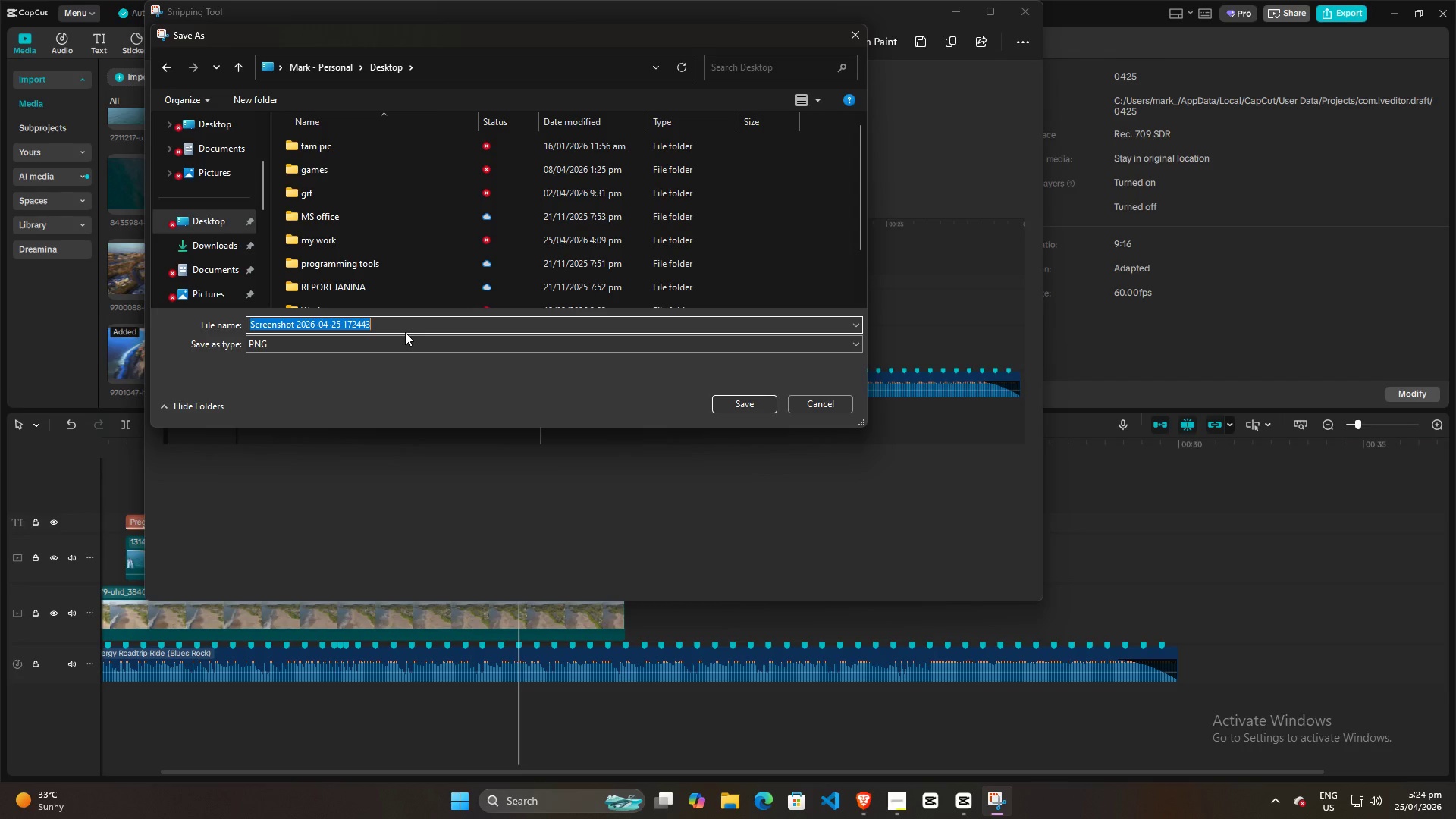 
type(capcut timeline )
 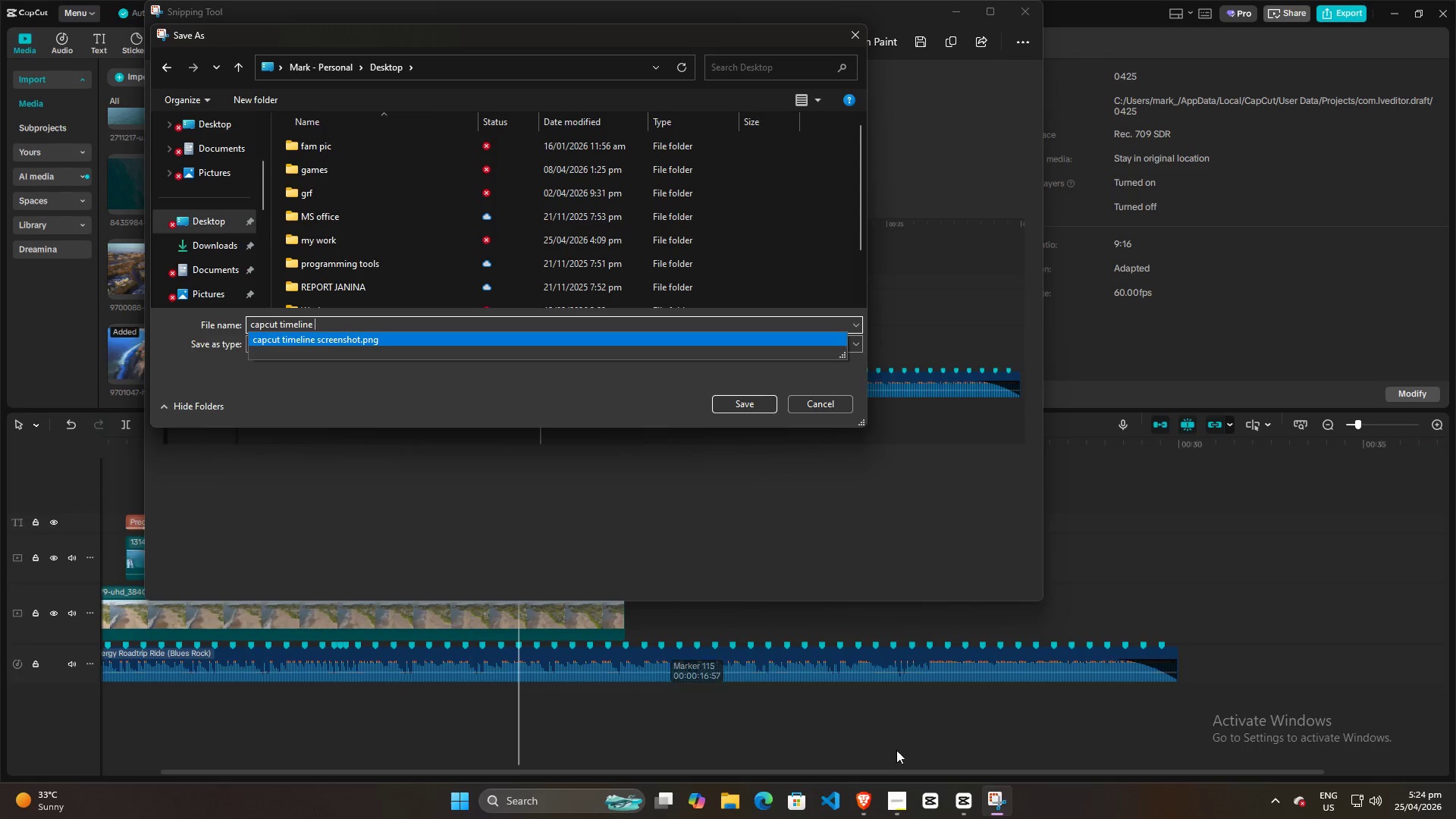 
left_click([900, 792])